 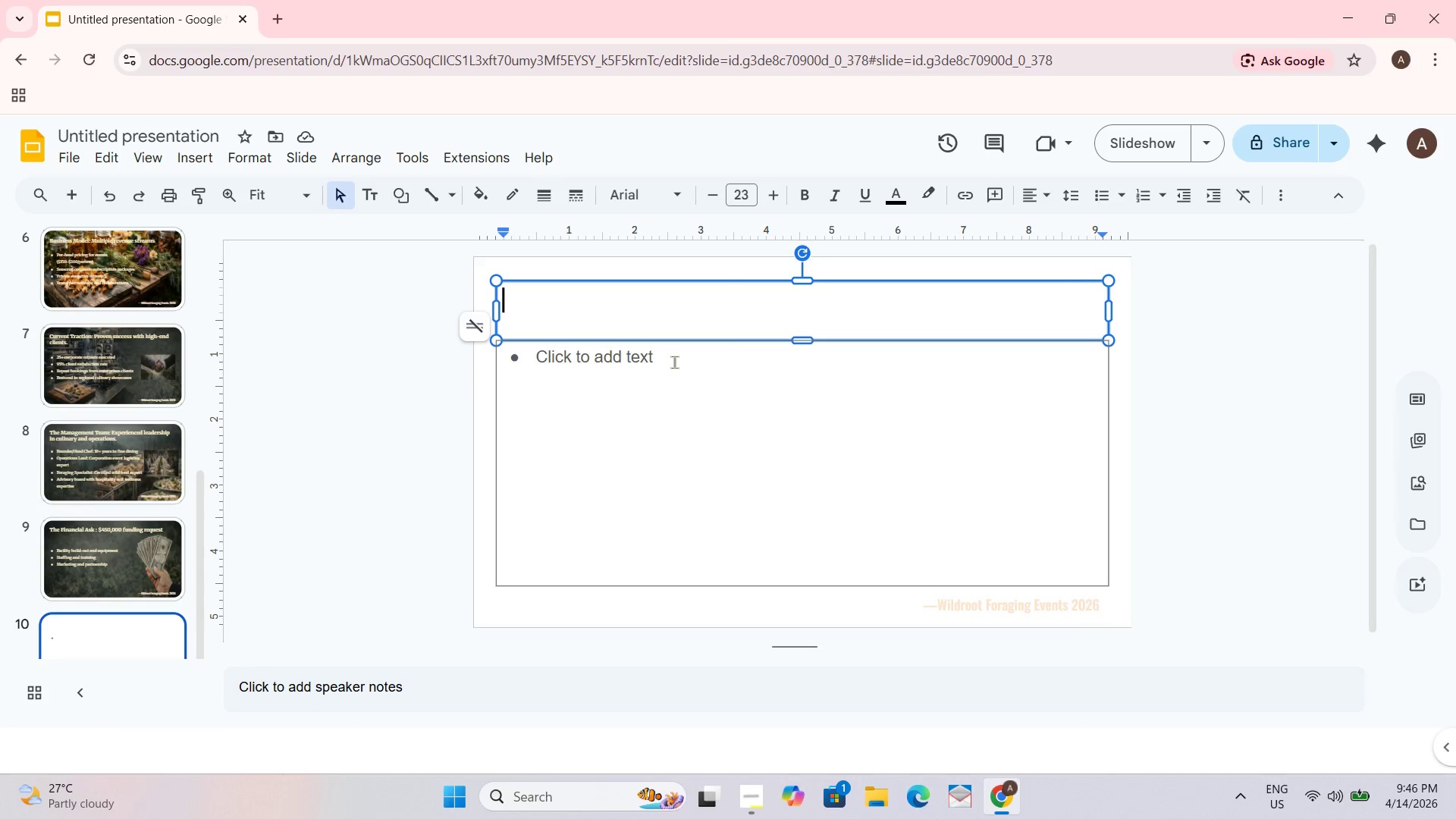 
key(Control+C)
 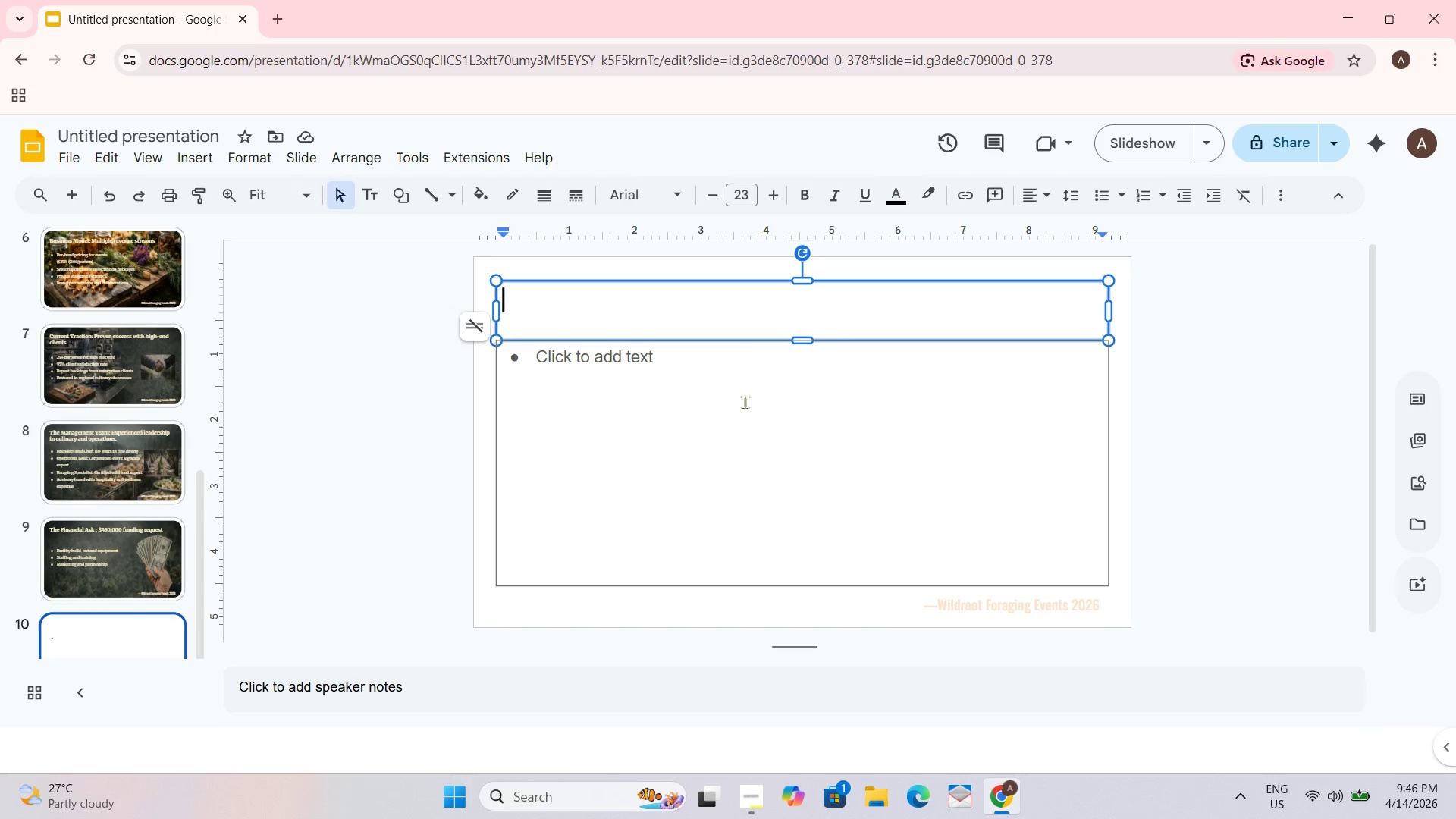 
key(Control+C)
 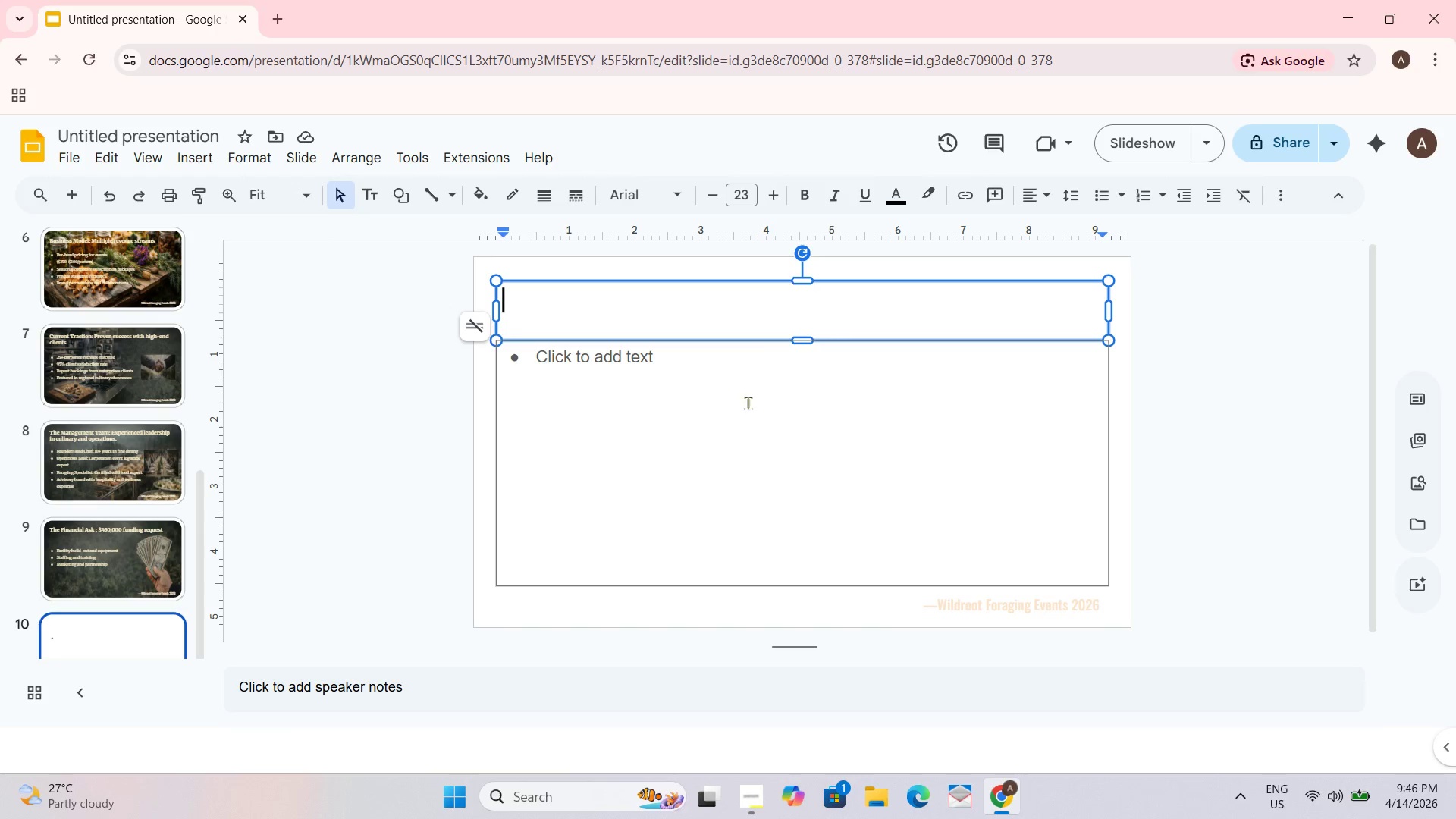 
type(o)
key(Backspace)
key(Backspace)
type(Contact )
 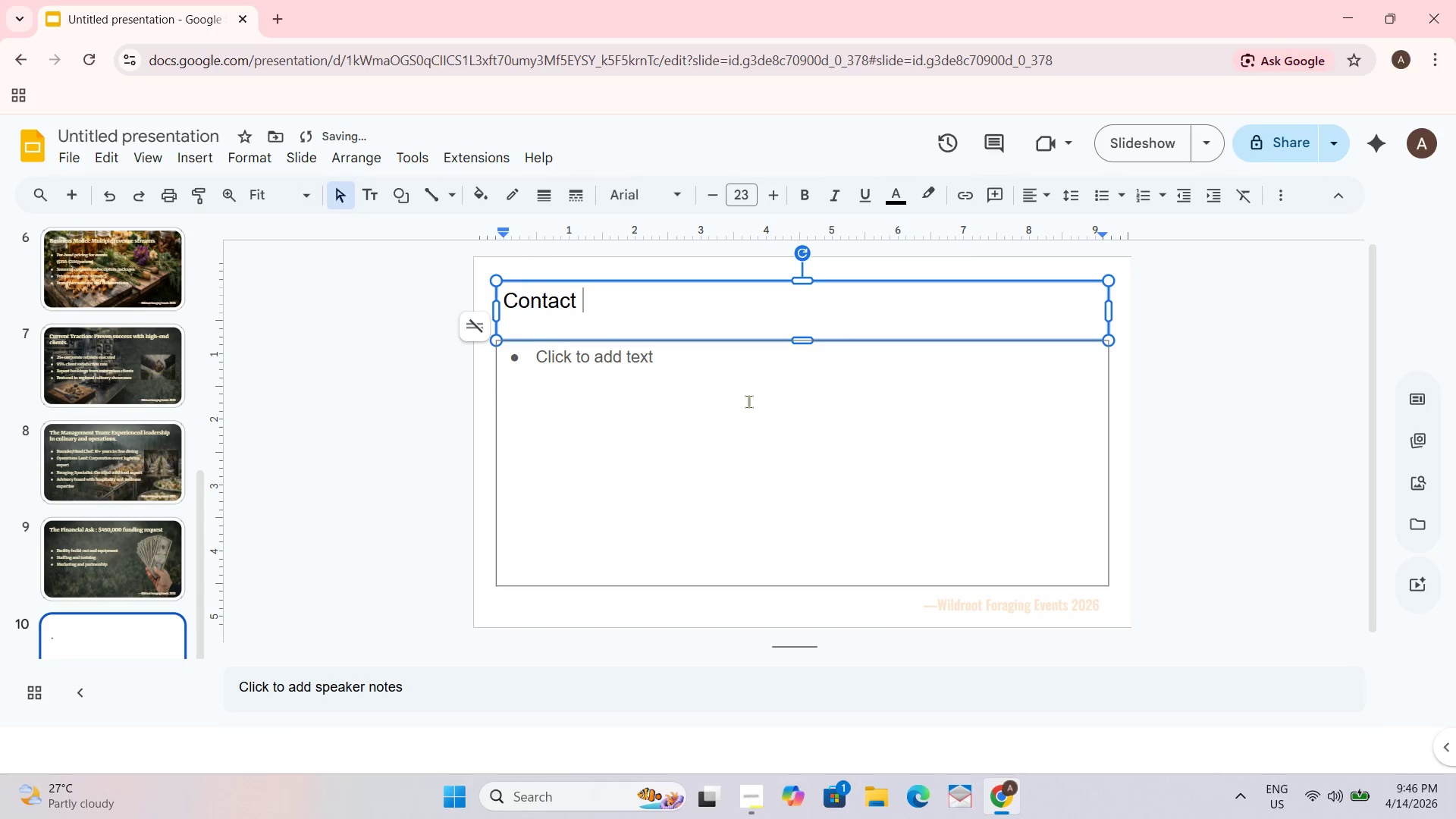 
key(Alt+AltLeft)
 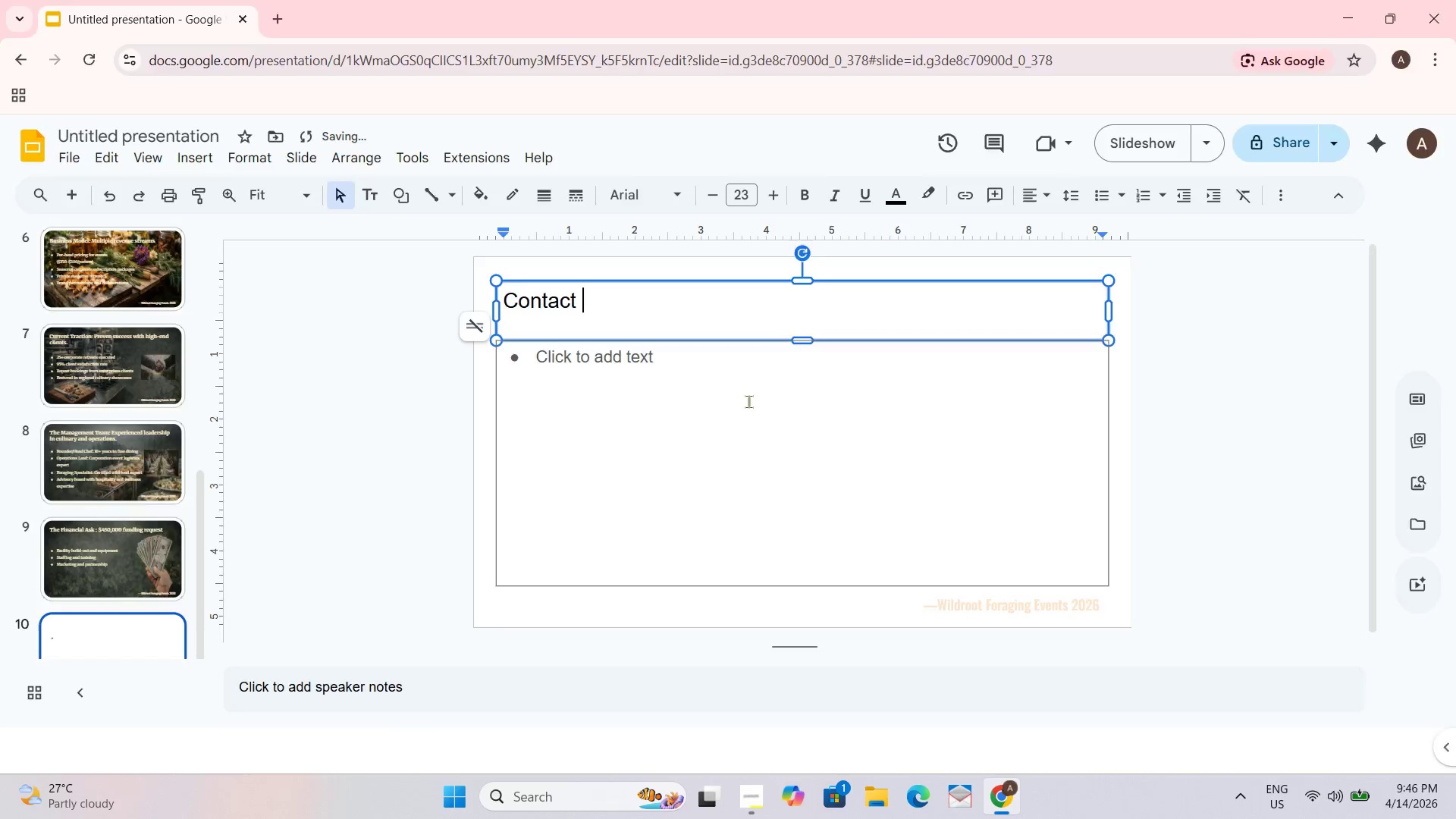 
key(Alt+Tab)